 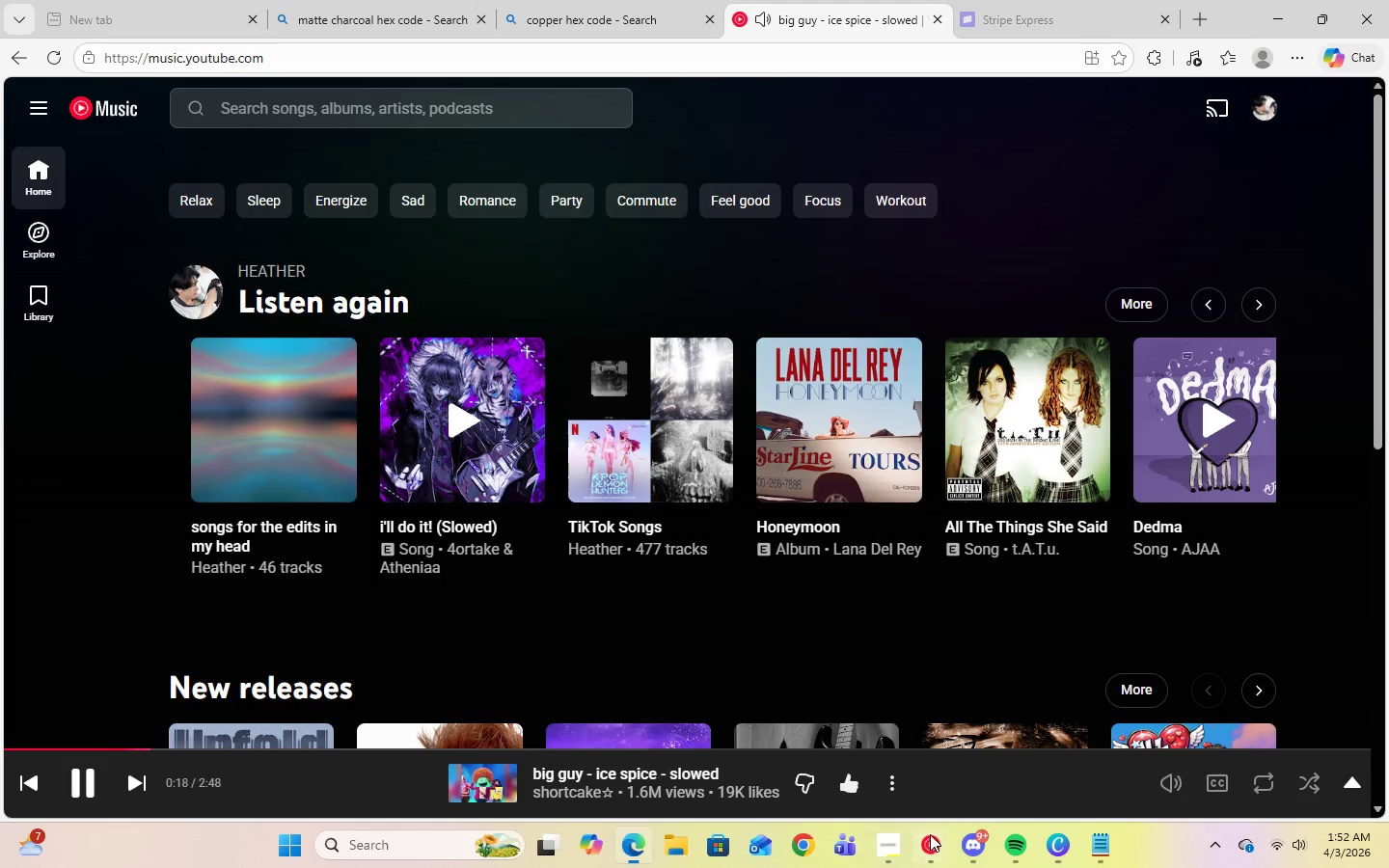 
scroll: coordinate [754, 616], scroll_direction: down, amount: 12.0
 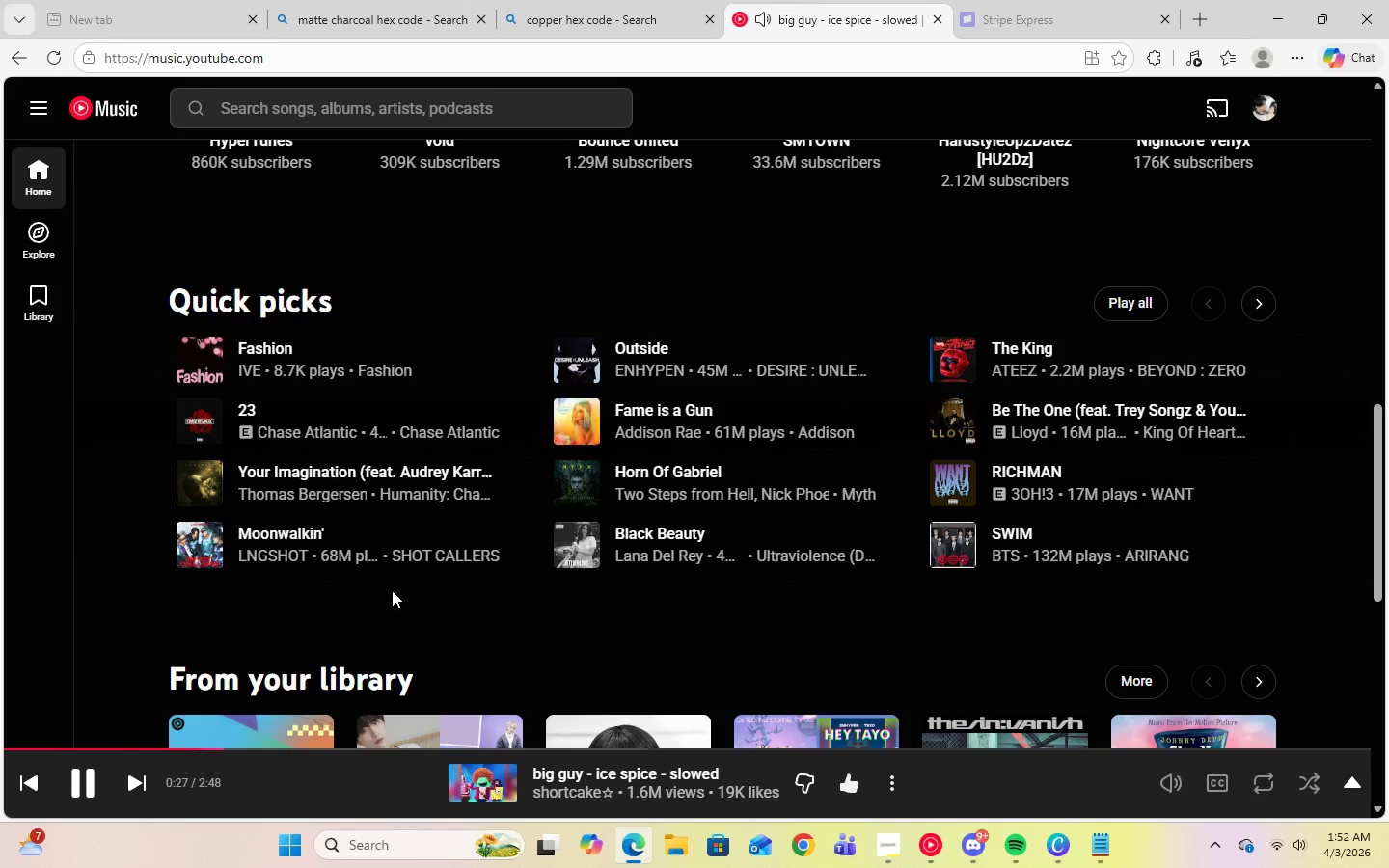 
left_click_drag(start_coordinate=[411, 574], to_coordinate=[883, 587])
 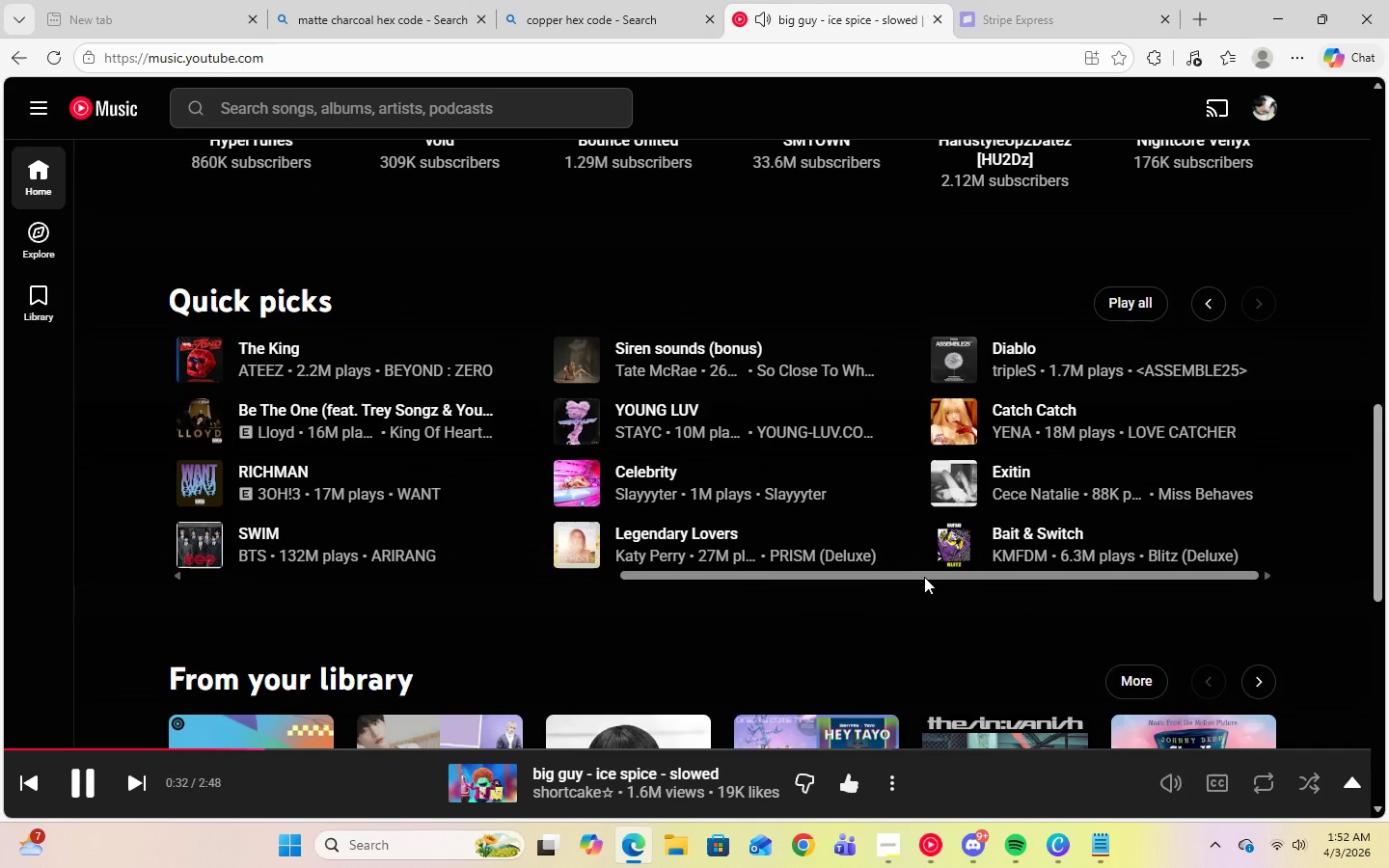 
scroll: coordinate [913, 558], scroll_direction: up, amount: 15.0
 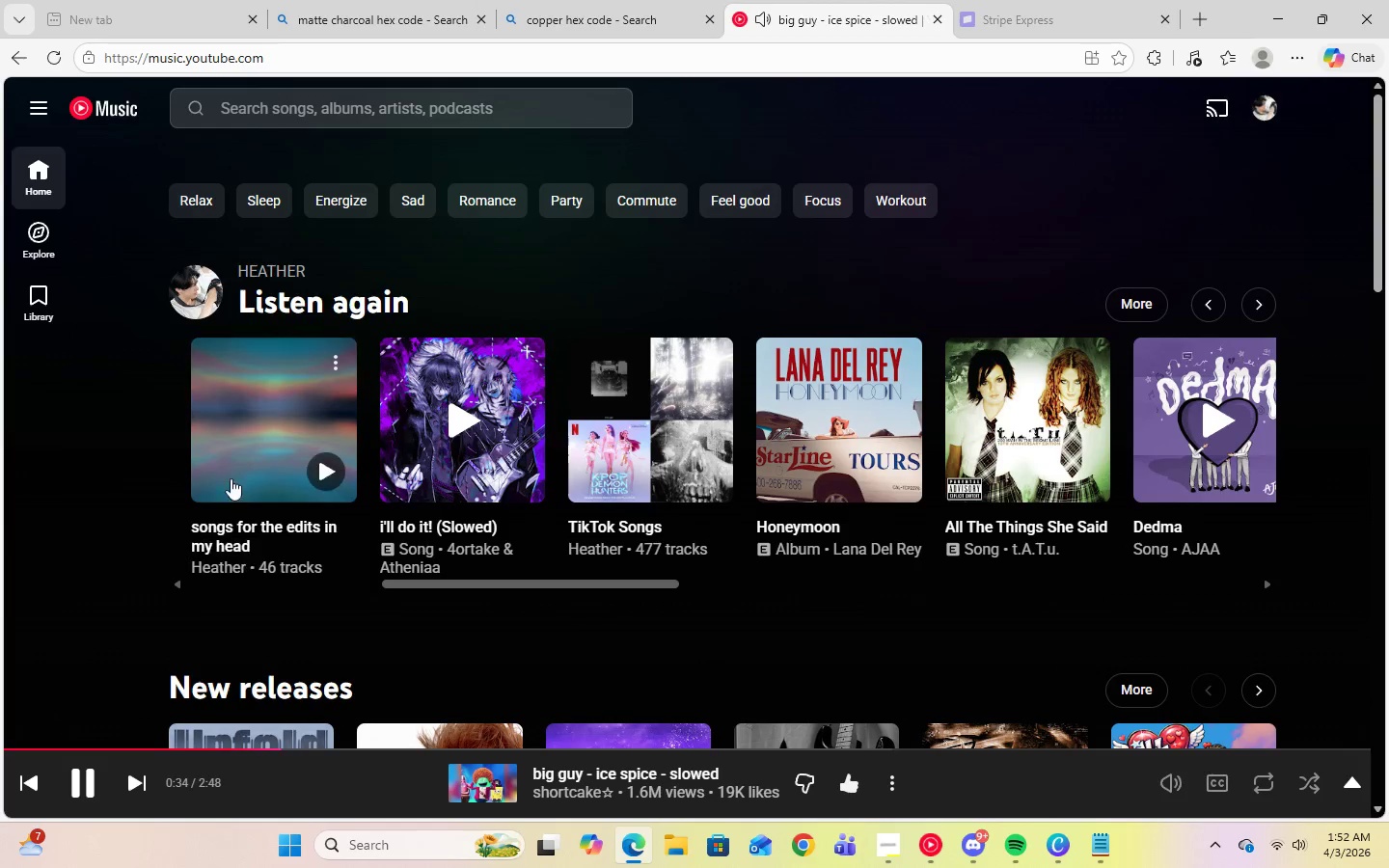 
left_click([222, 451])
 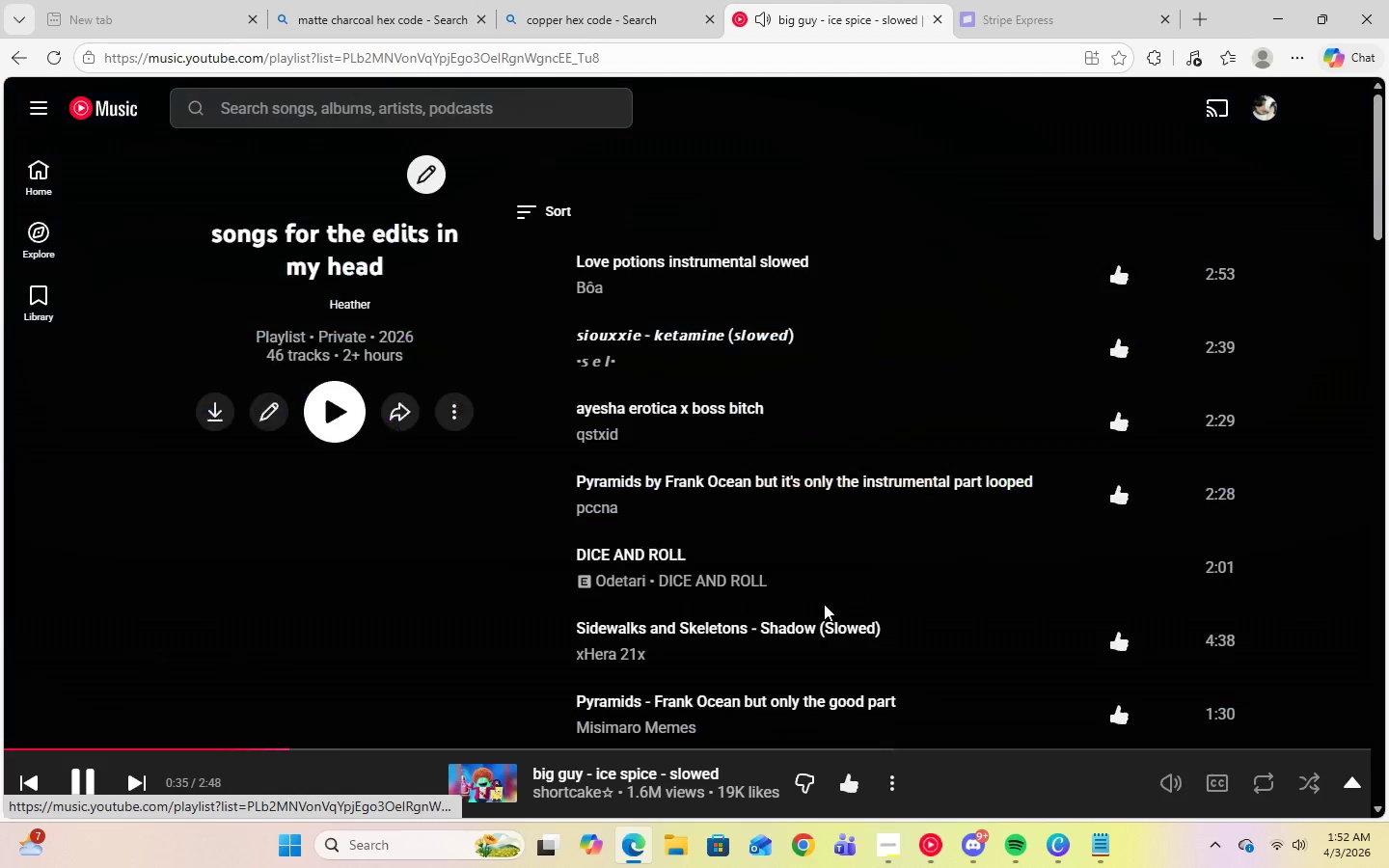 
scroll: coordinate [824, 604], scroll_direction: down, amount: 6.0
 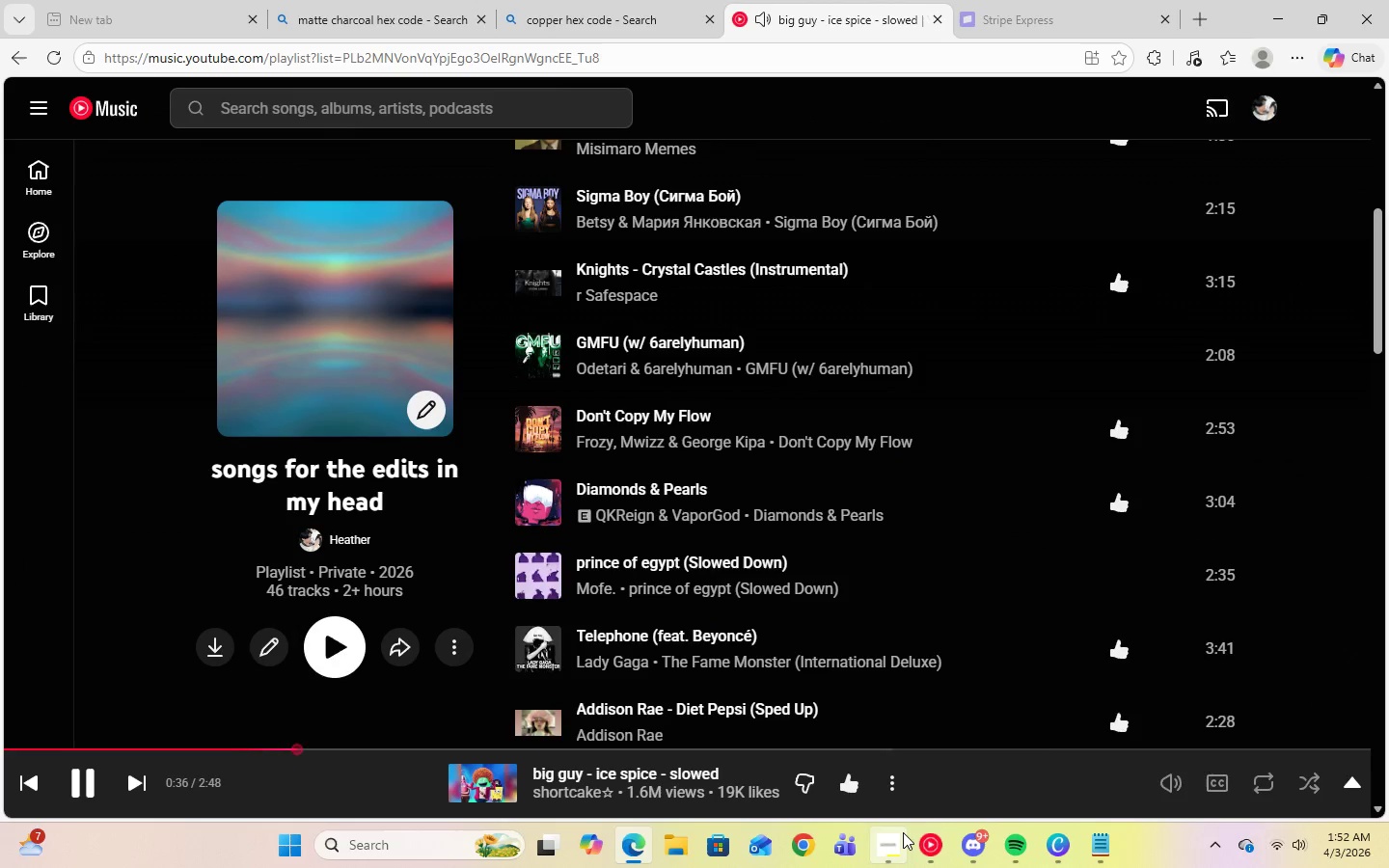 
left_click([897, 841])